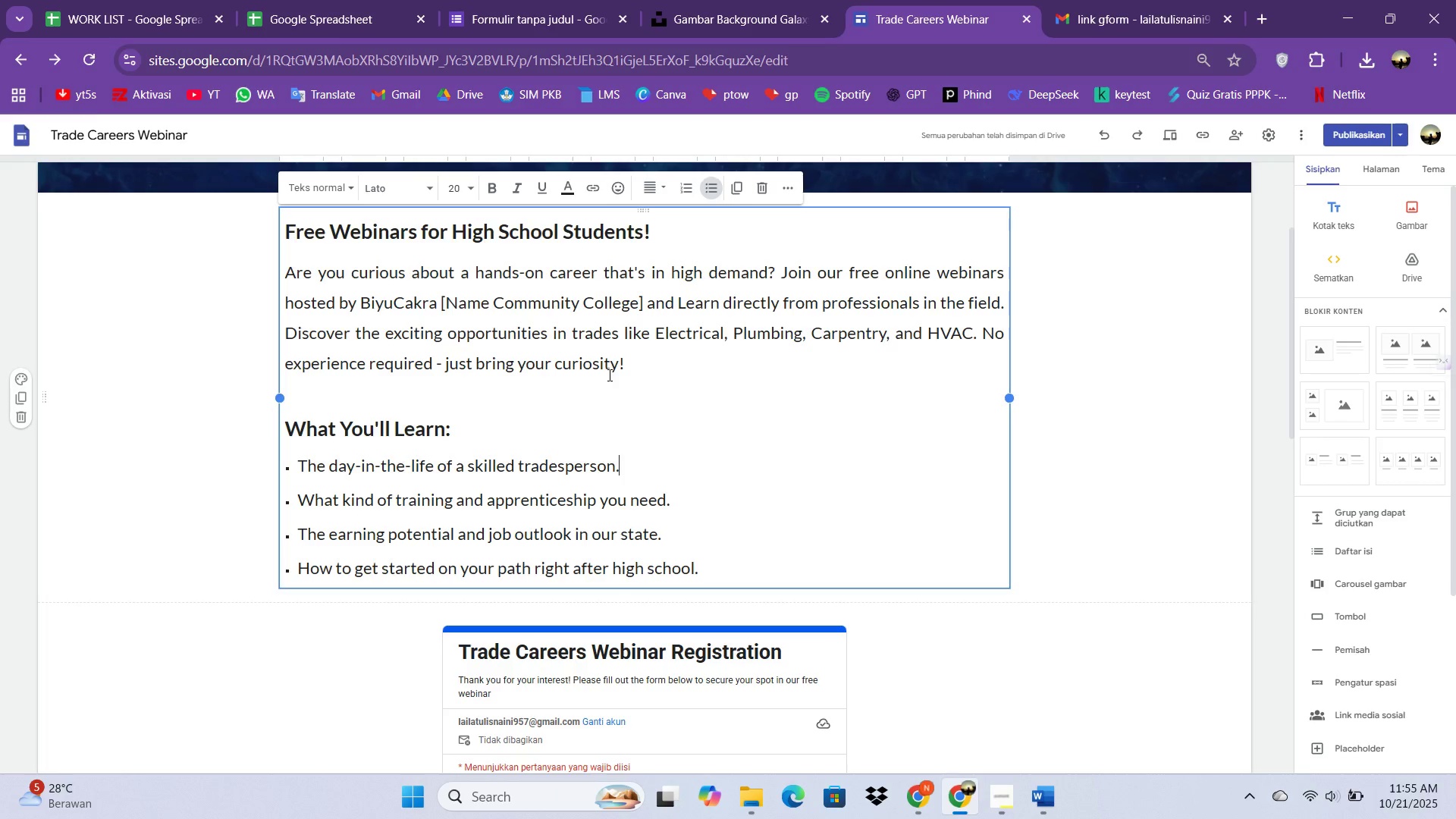 
wait(20.11)
 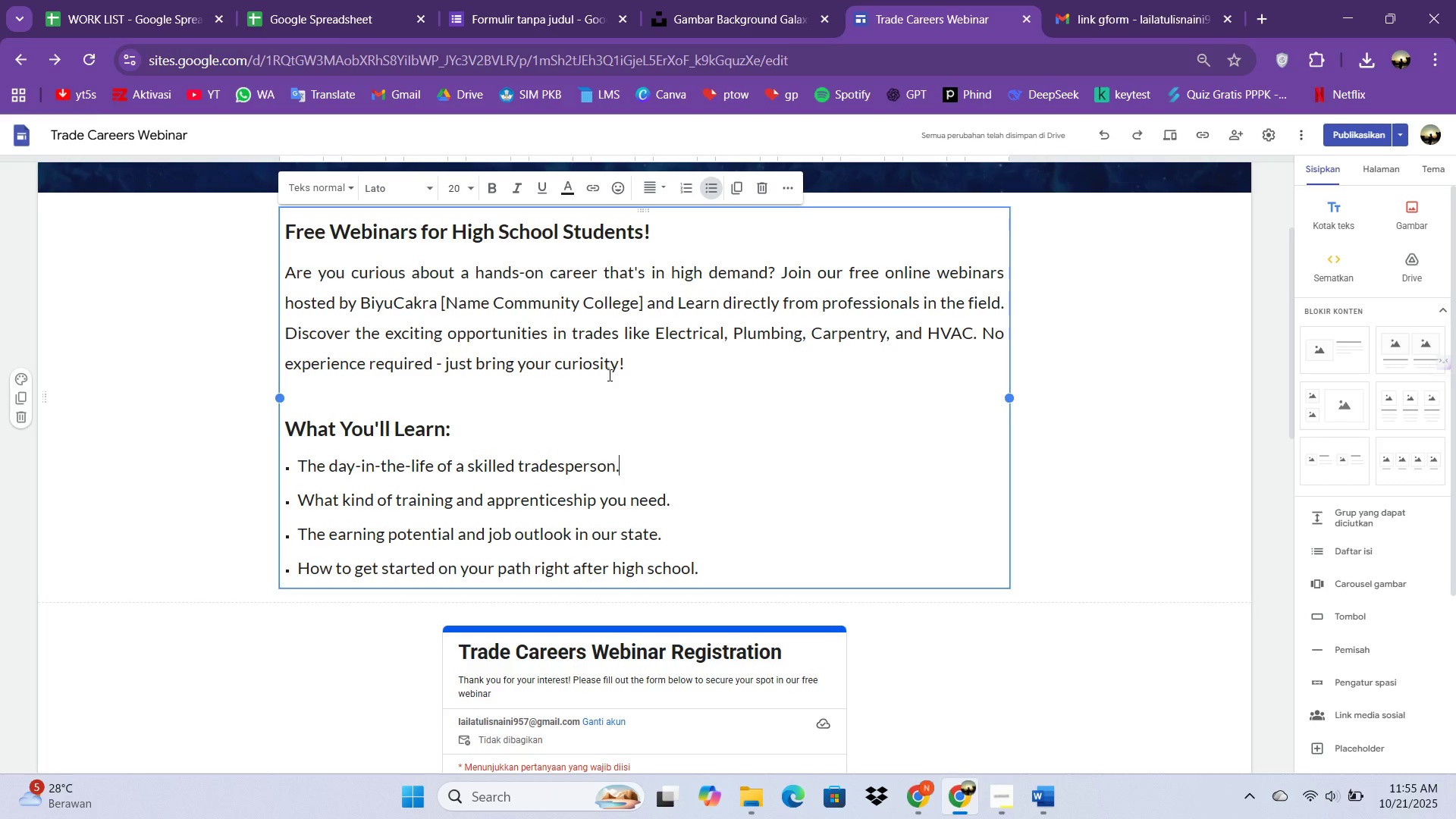 
left_click([1269, 22])
 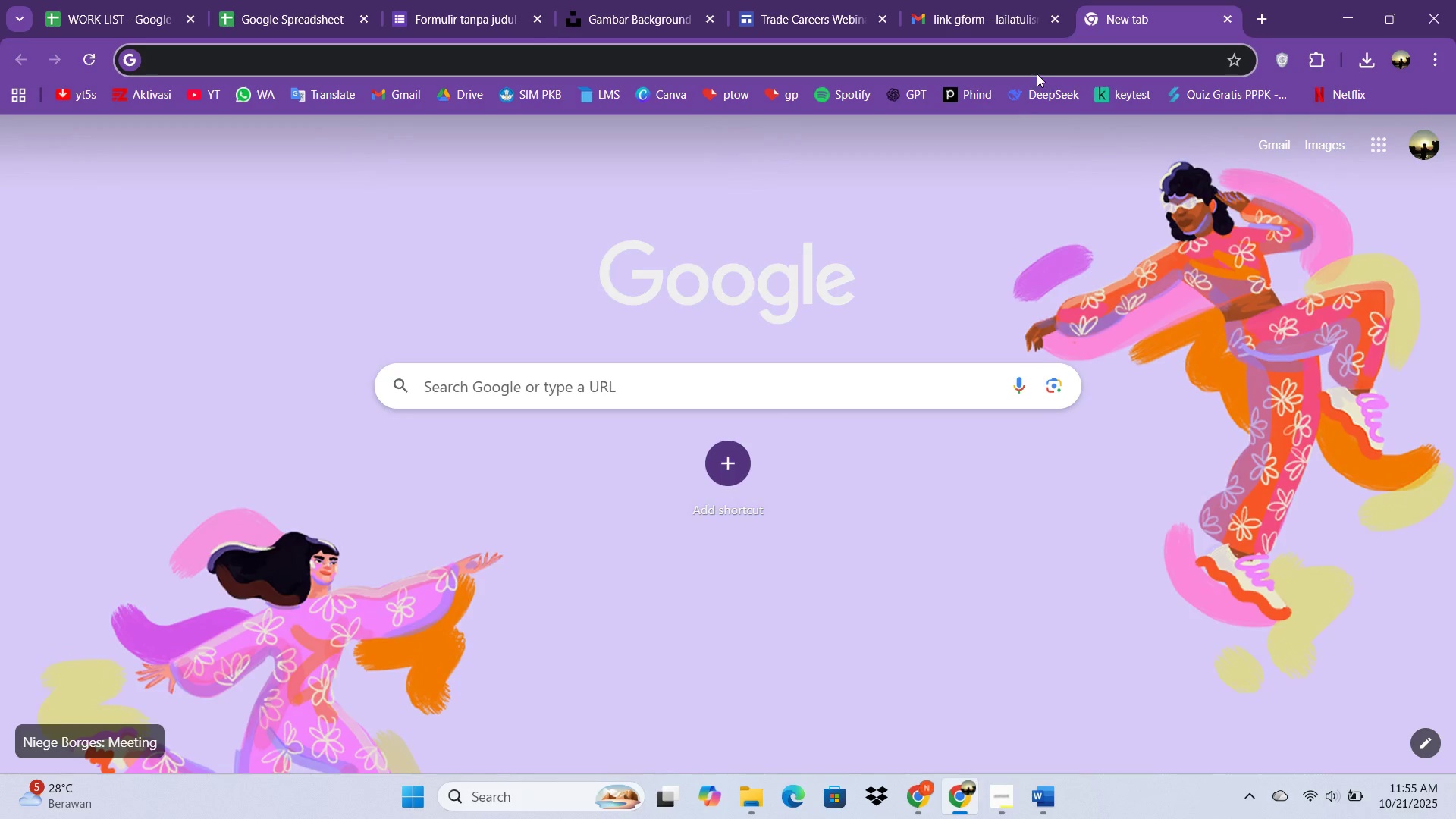 
key(Control+V)
 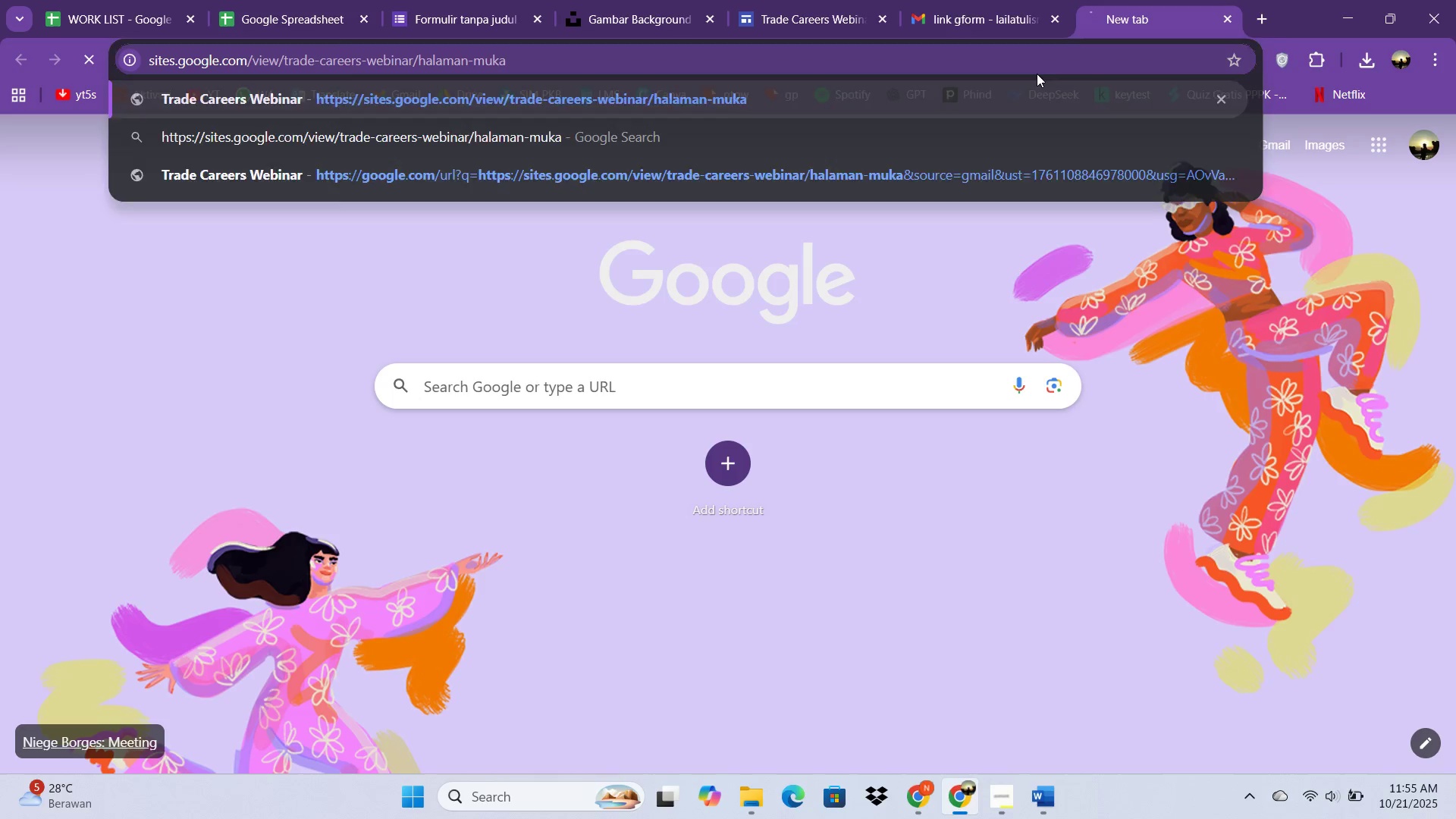 
key(Enter)
 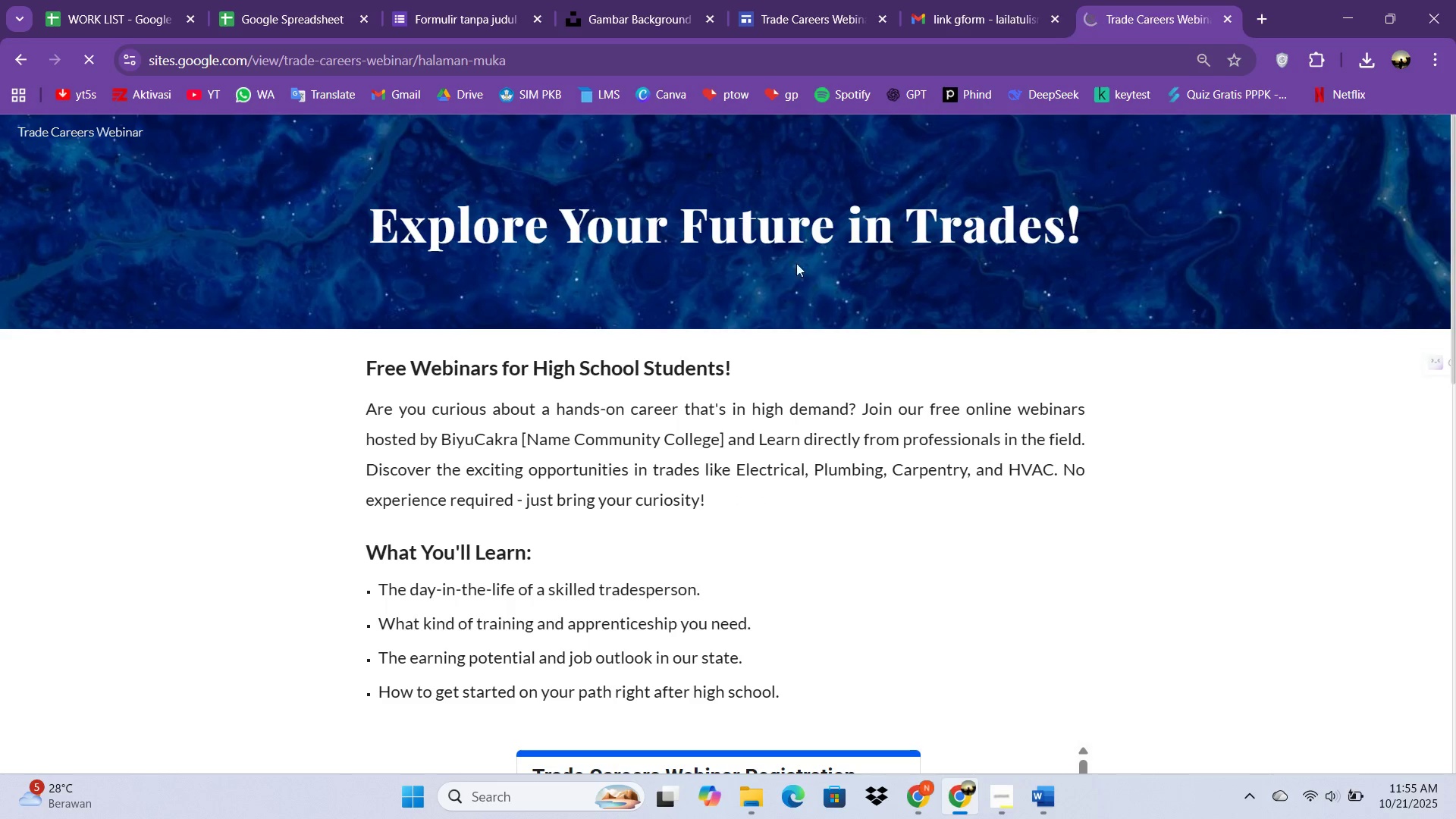 
scroll: coordinate [886, 409], scroll_direction: down, amount: 15.0
 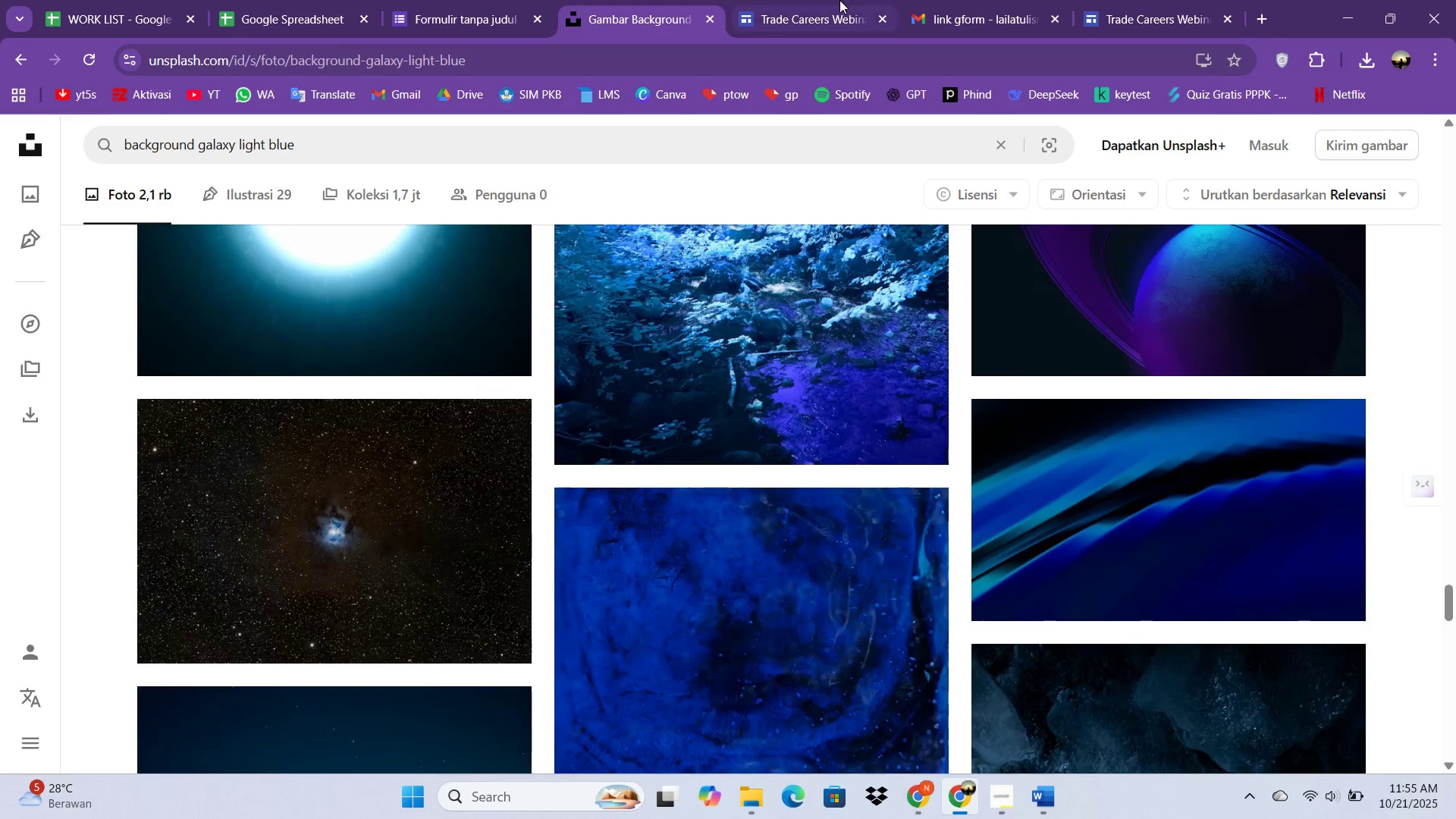 
double_click([839, 0])
 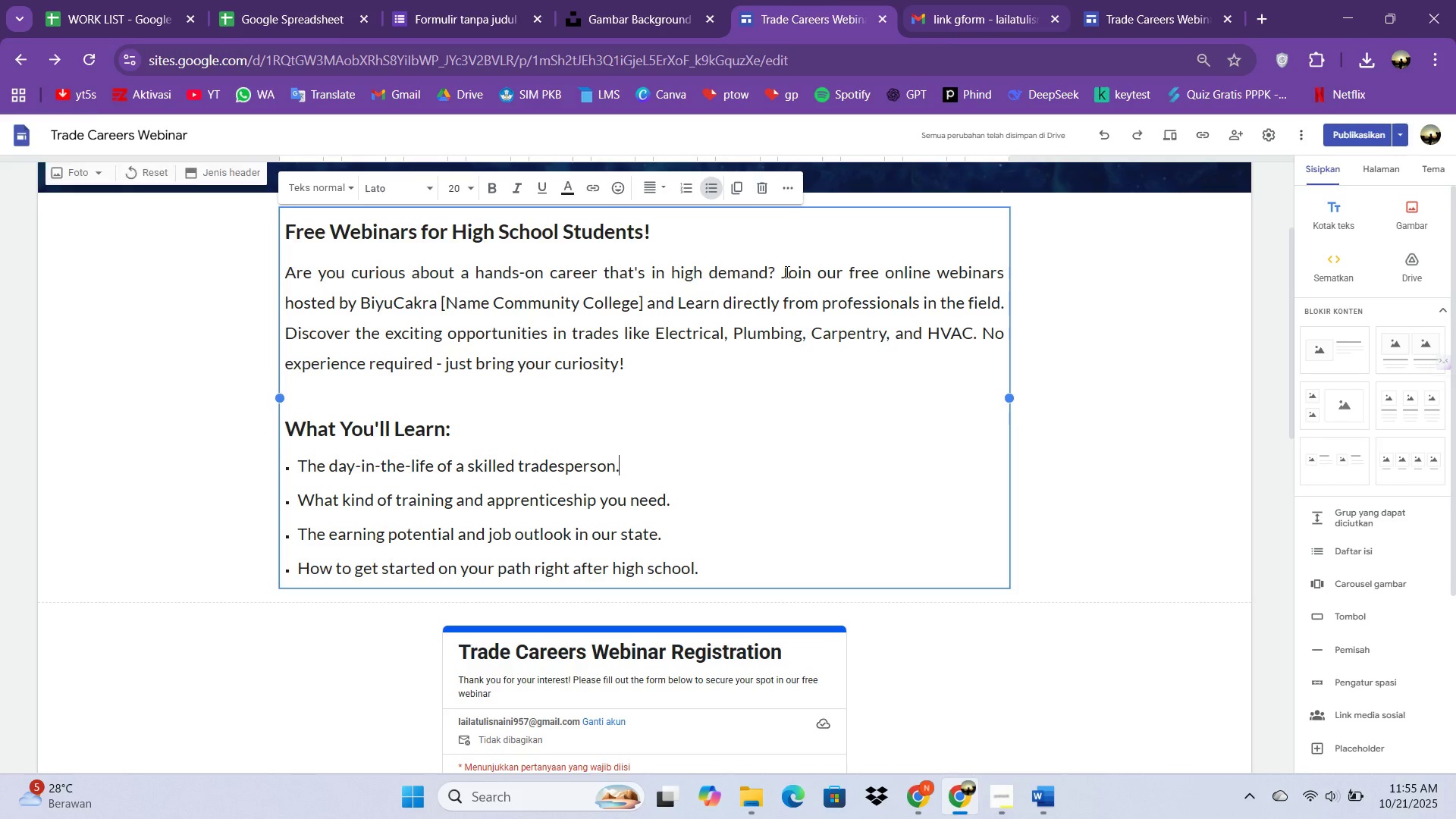 
scroll: coordinate [695, 432], scroll_direction: down, amount: 4.0
 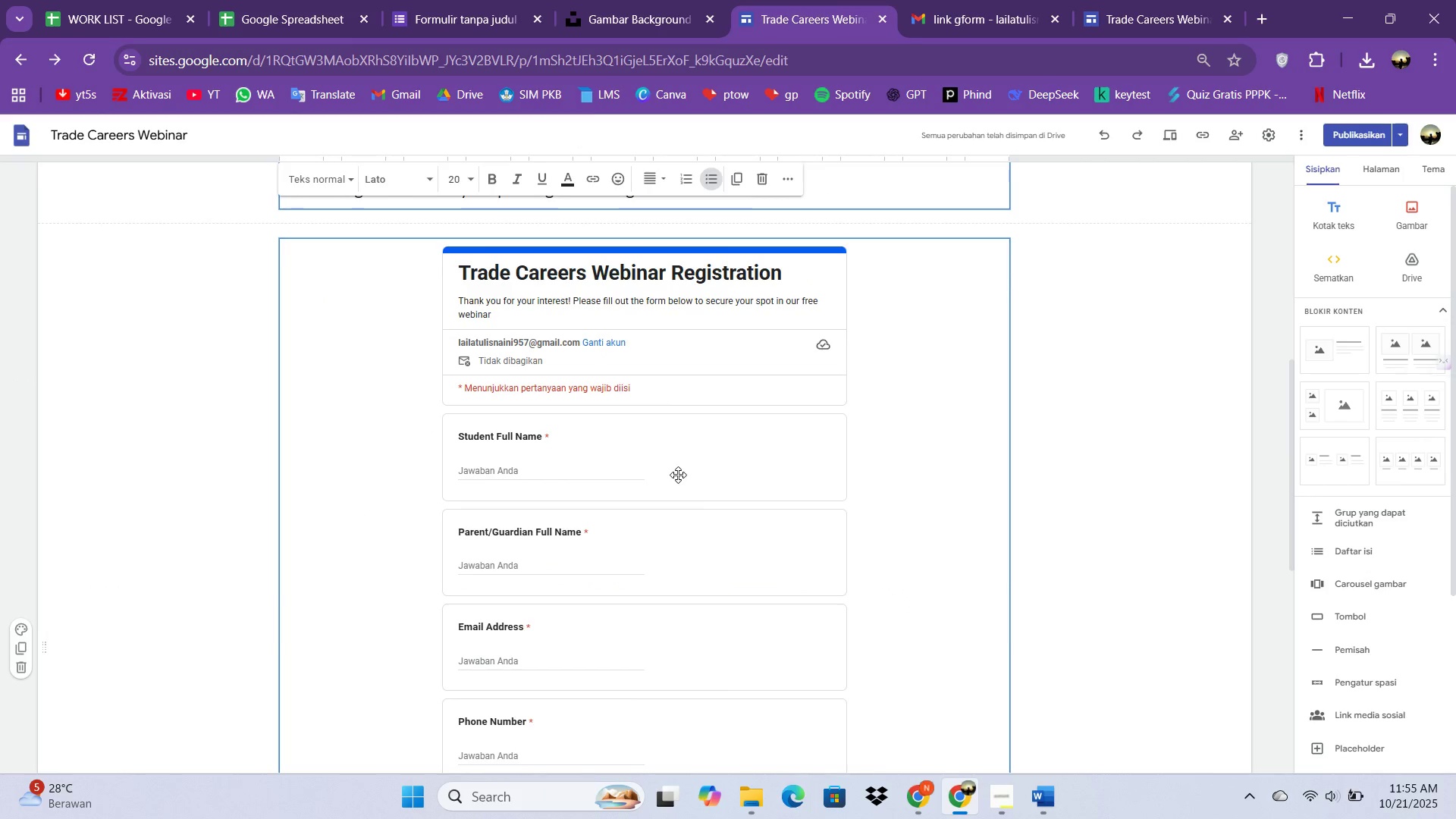 
left_click([678, 475])
 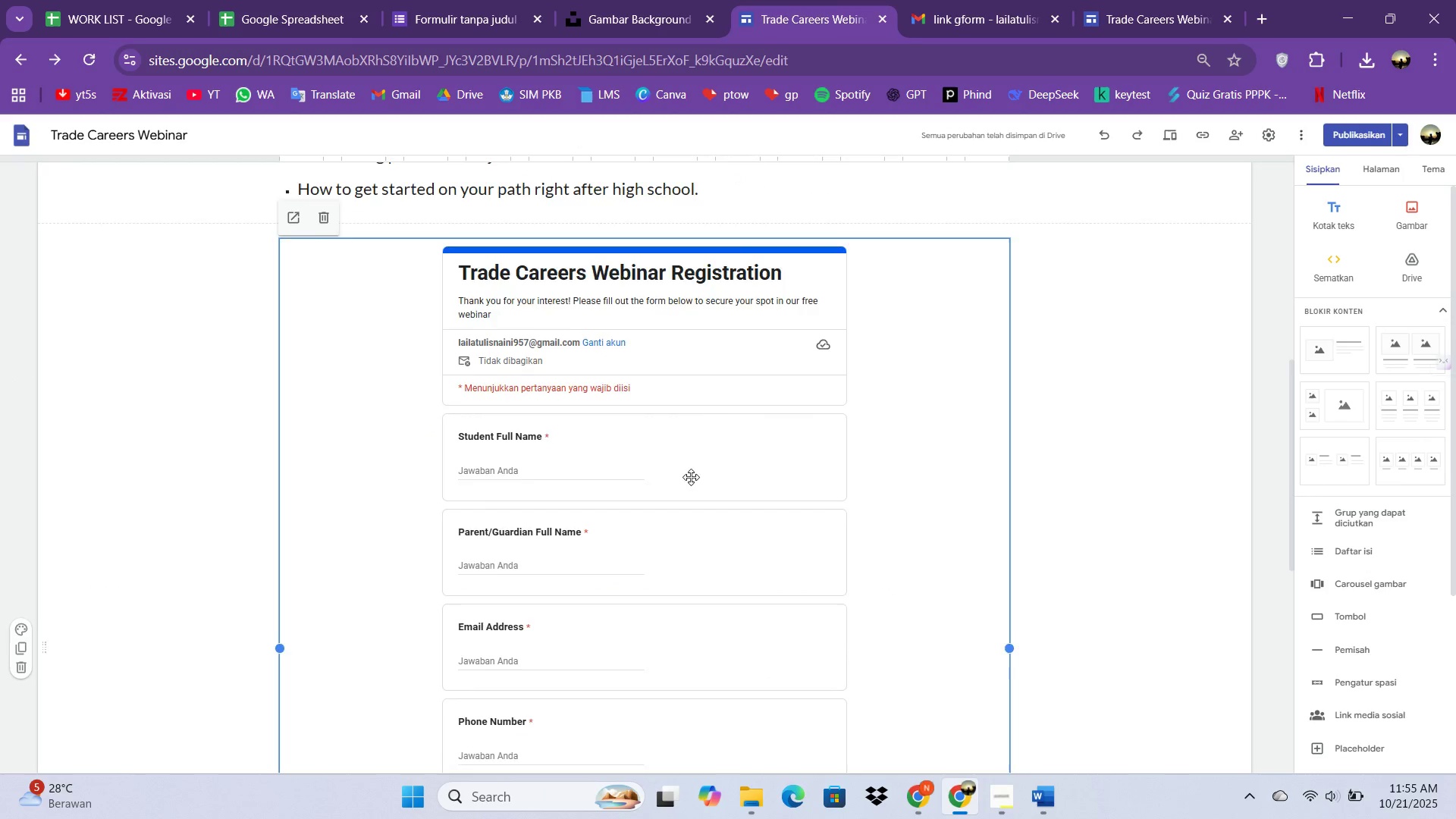 
scroll: coordinate [706, 494], scroll_direction: down, amount: 9.0
 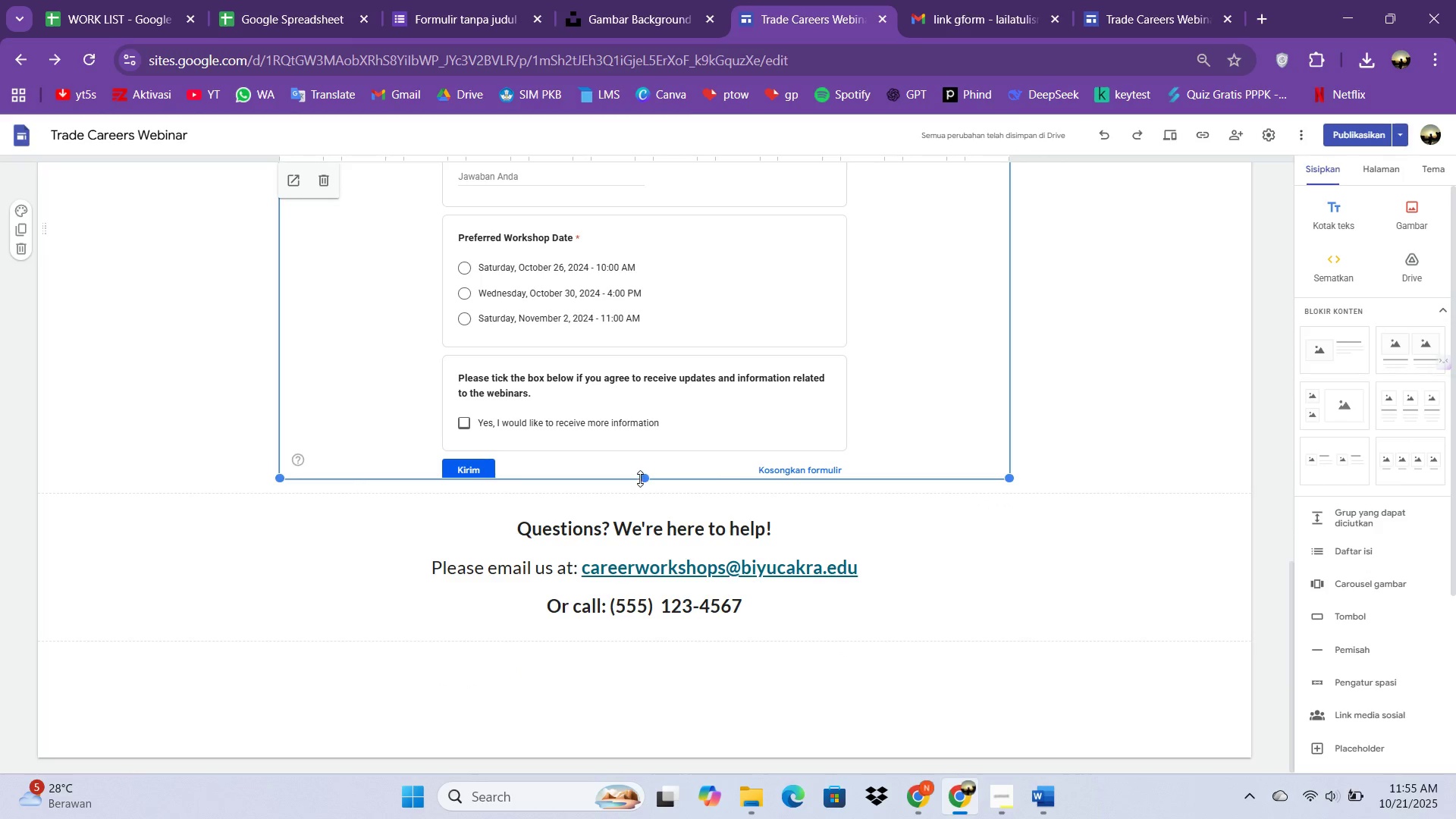 
left_click_drag(start_coordinate=[640, 479], to_coordinate=[635, 647])
 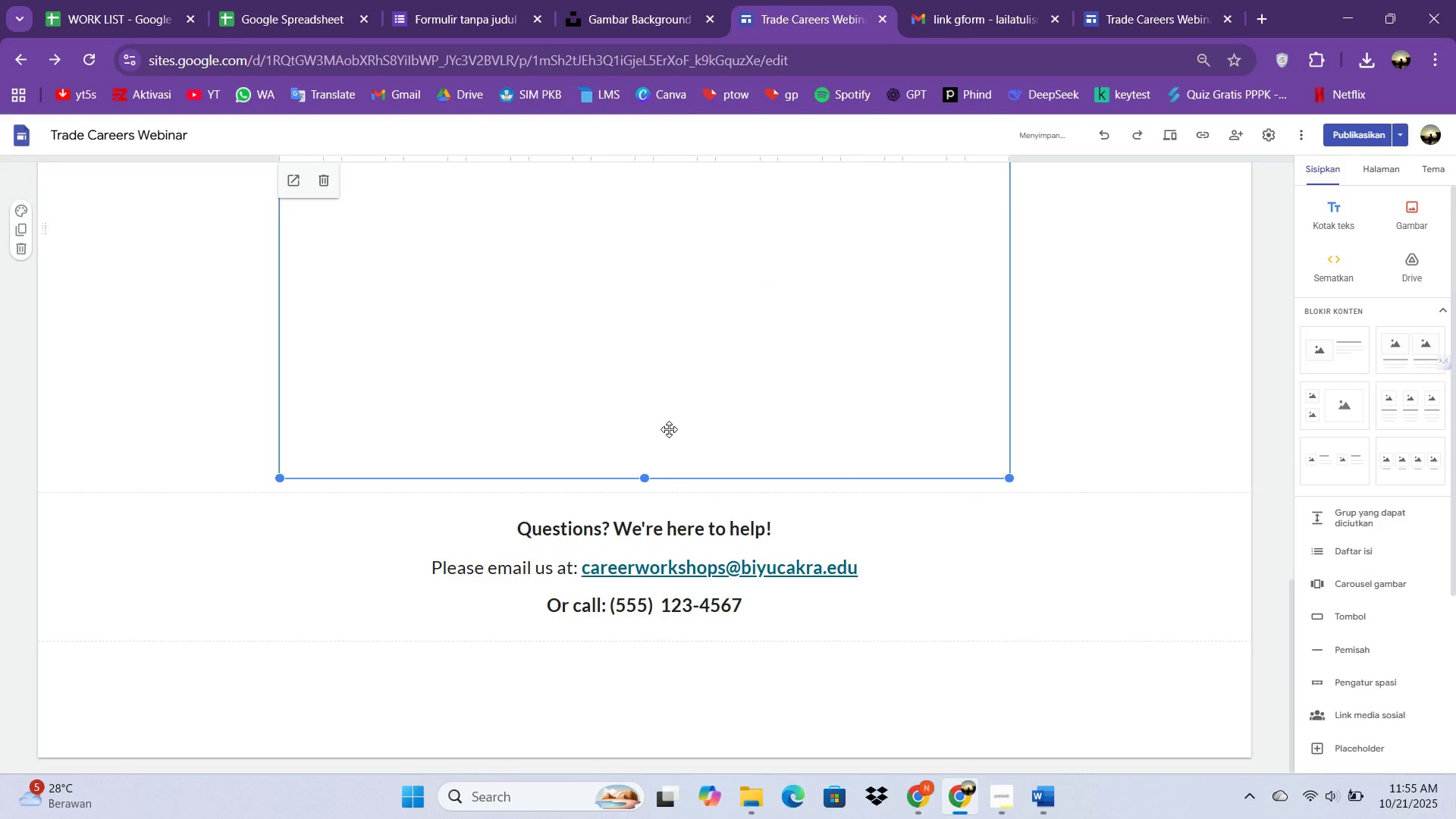 
scroll: coordinate [666, 434], scroll_direction: up, amount: 2.0
 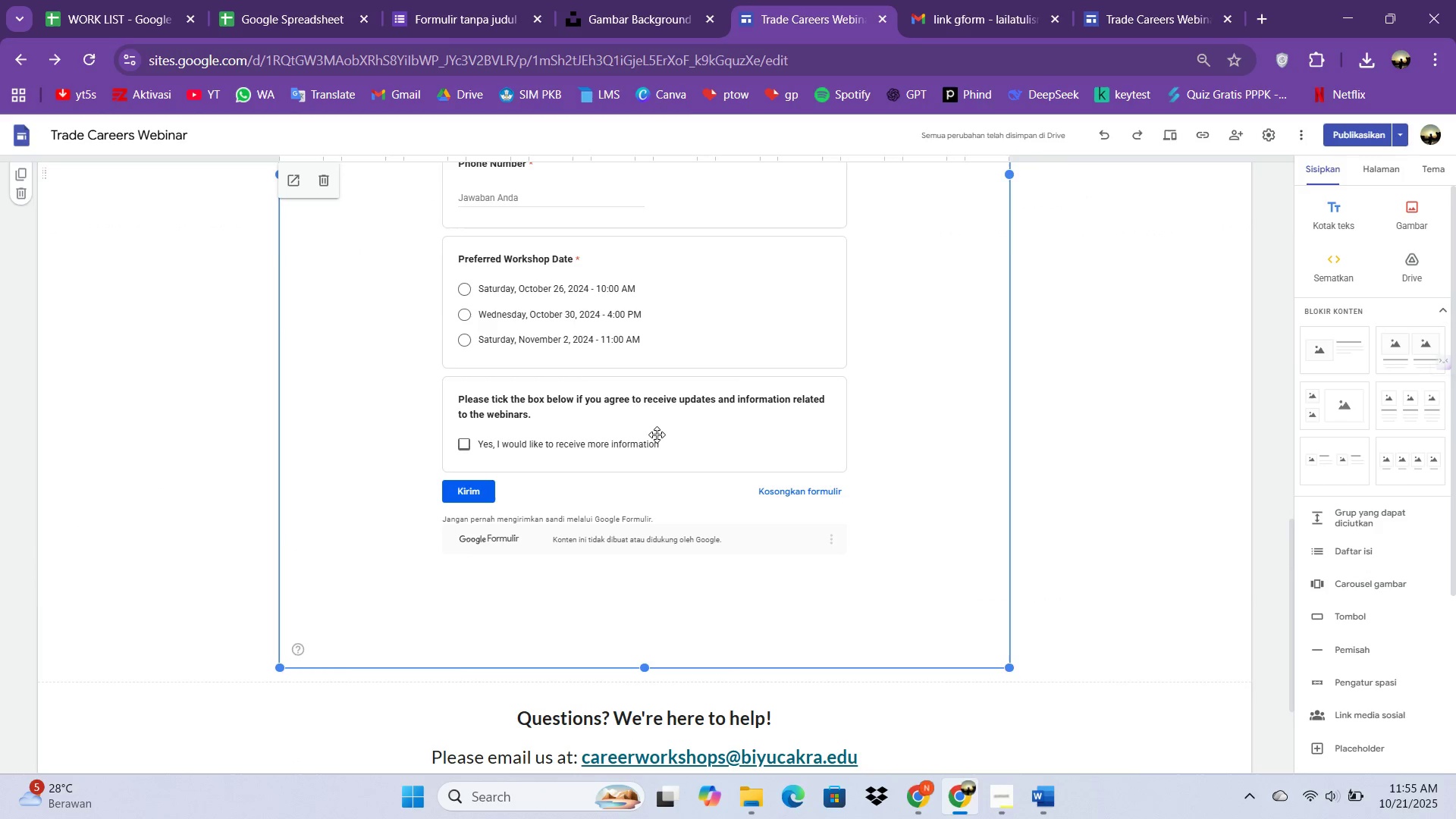 
key(Control+Z)
 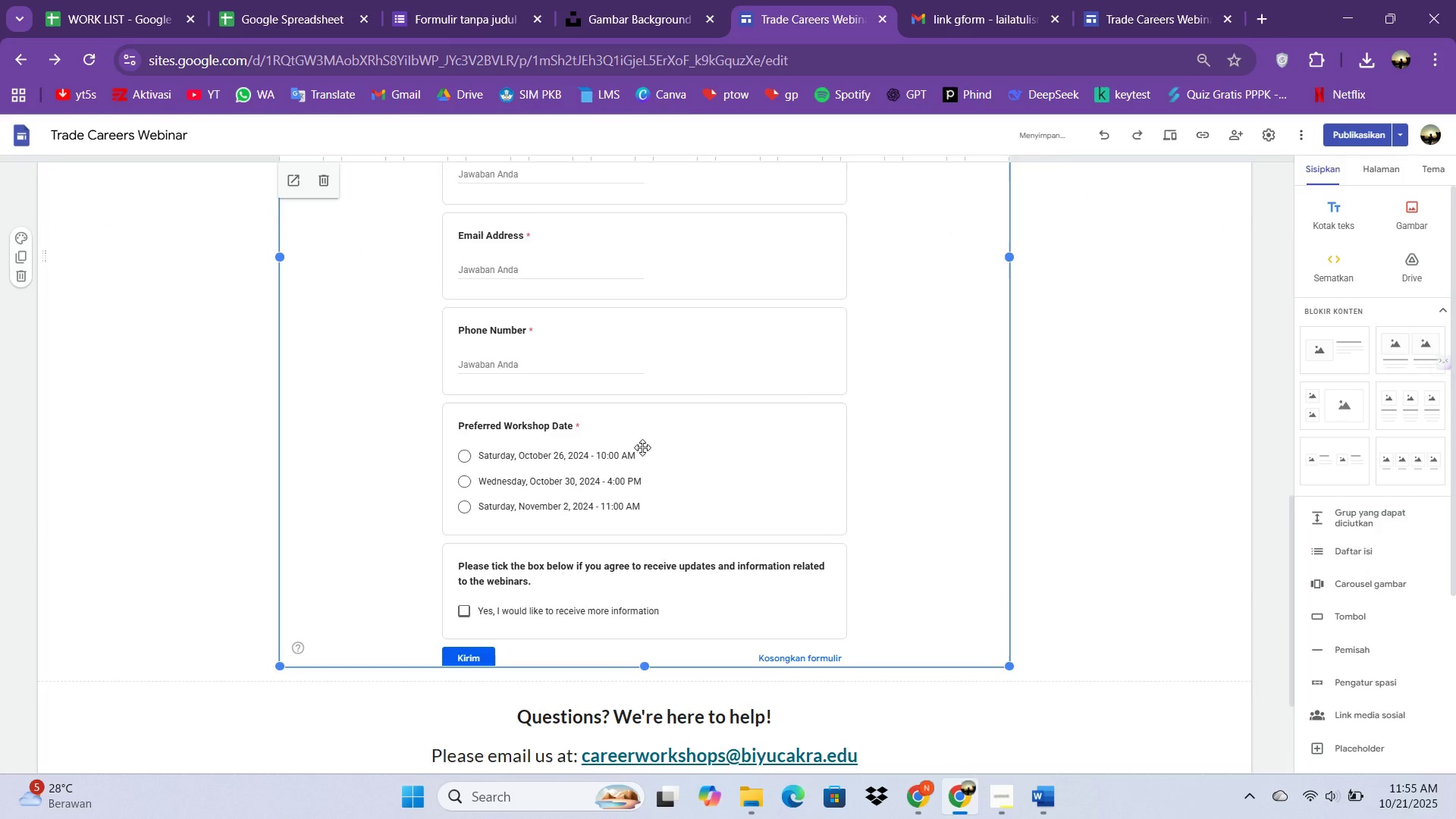 
scroll: coordinate [633, 463], scroll_direction: none, amount: 0.0
 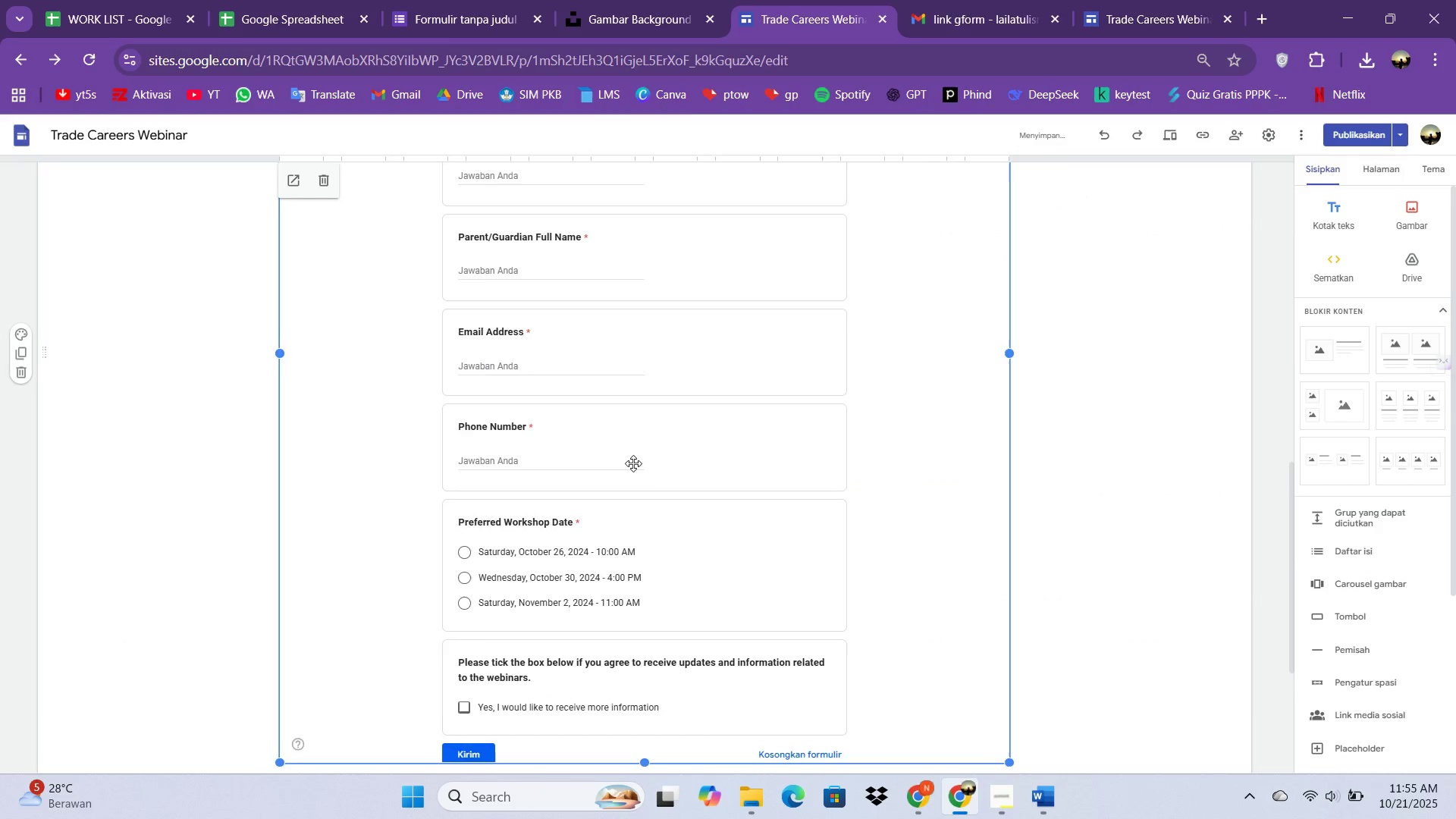 
scroll: coordinate [633, 463], scroll_direction: down, amount: 1.0
 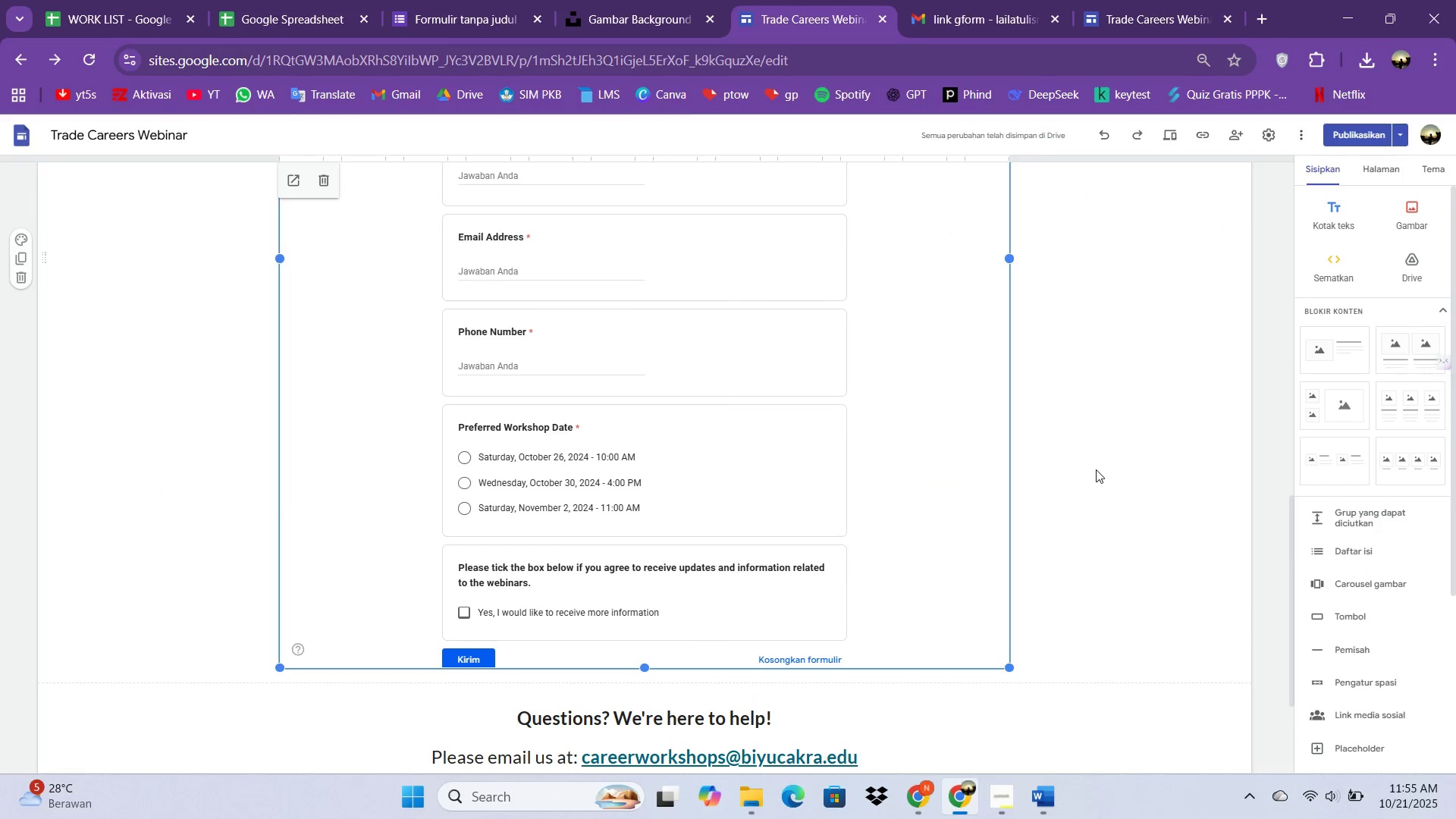 
left_click([1096, 469])
 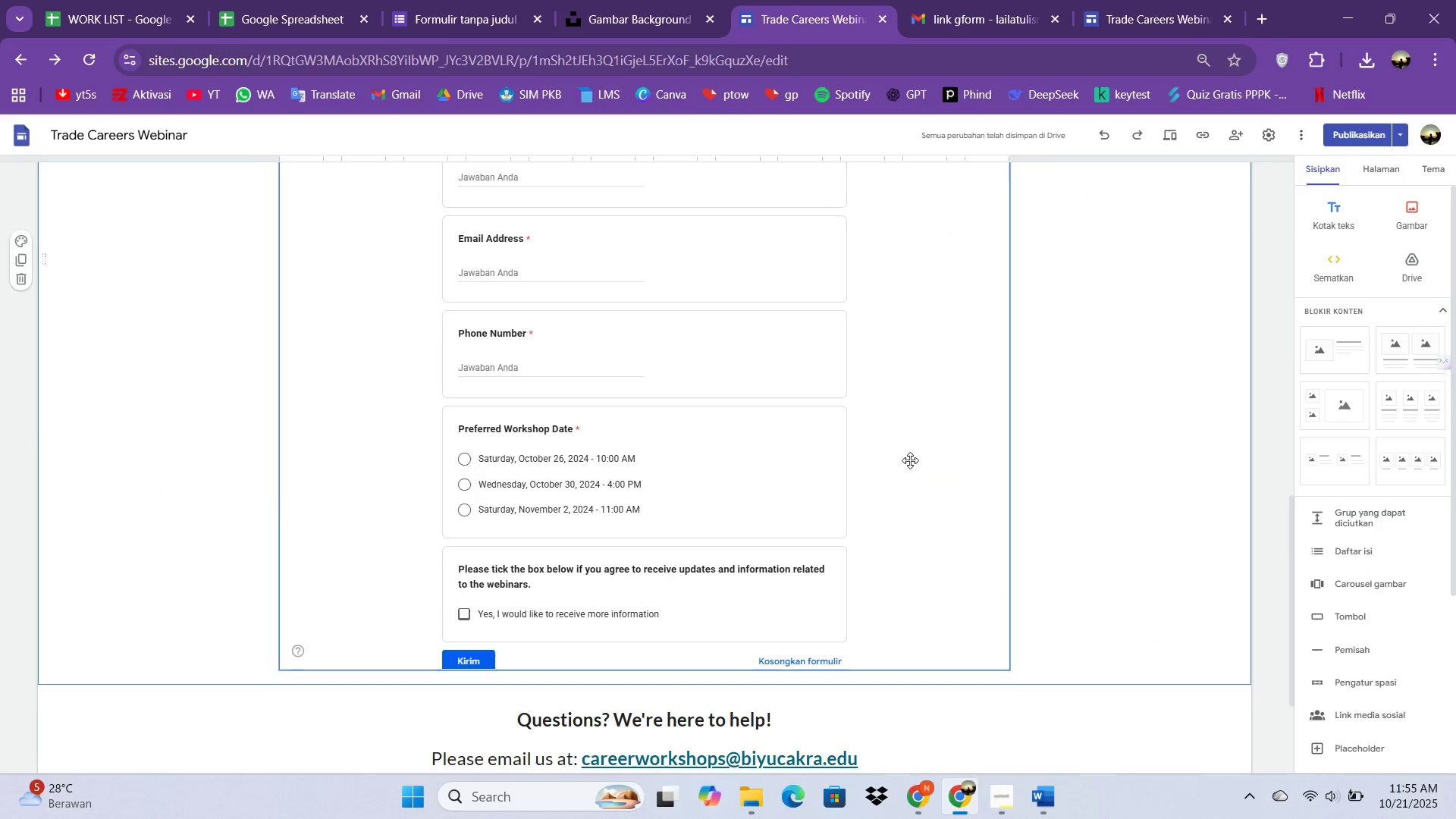 
scroll: coordinate [937, 305], scroll_direction: down, amount: 1.0
 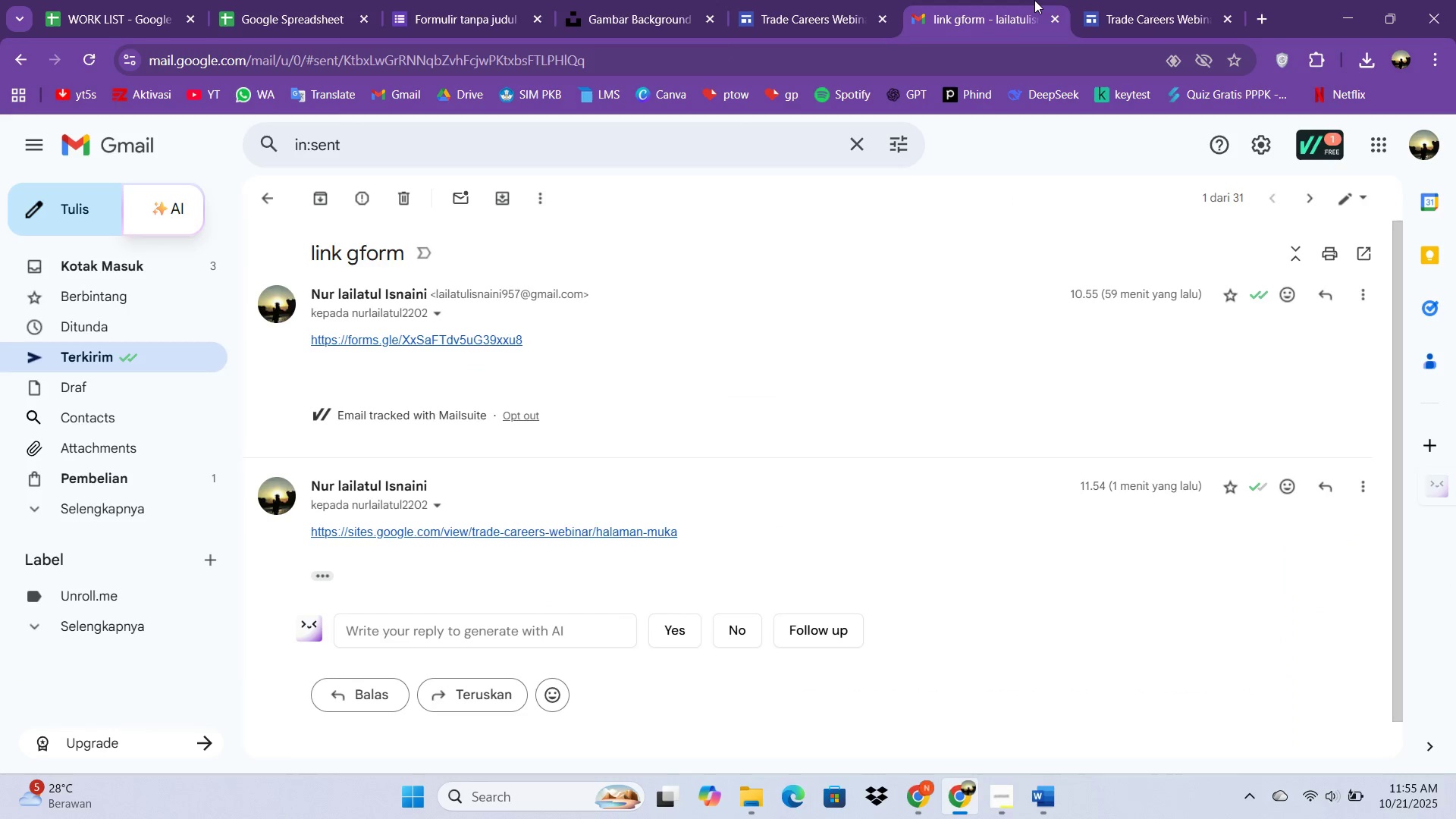 
left_click([1034, 0])
 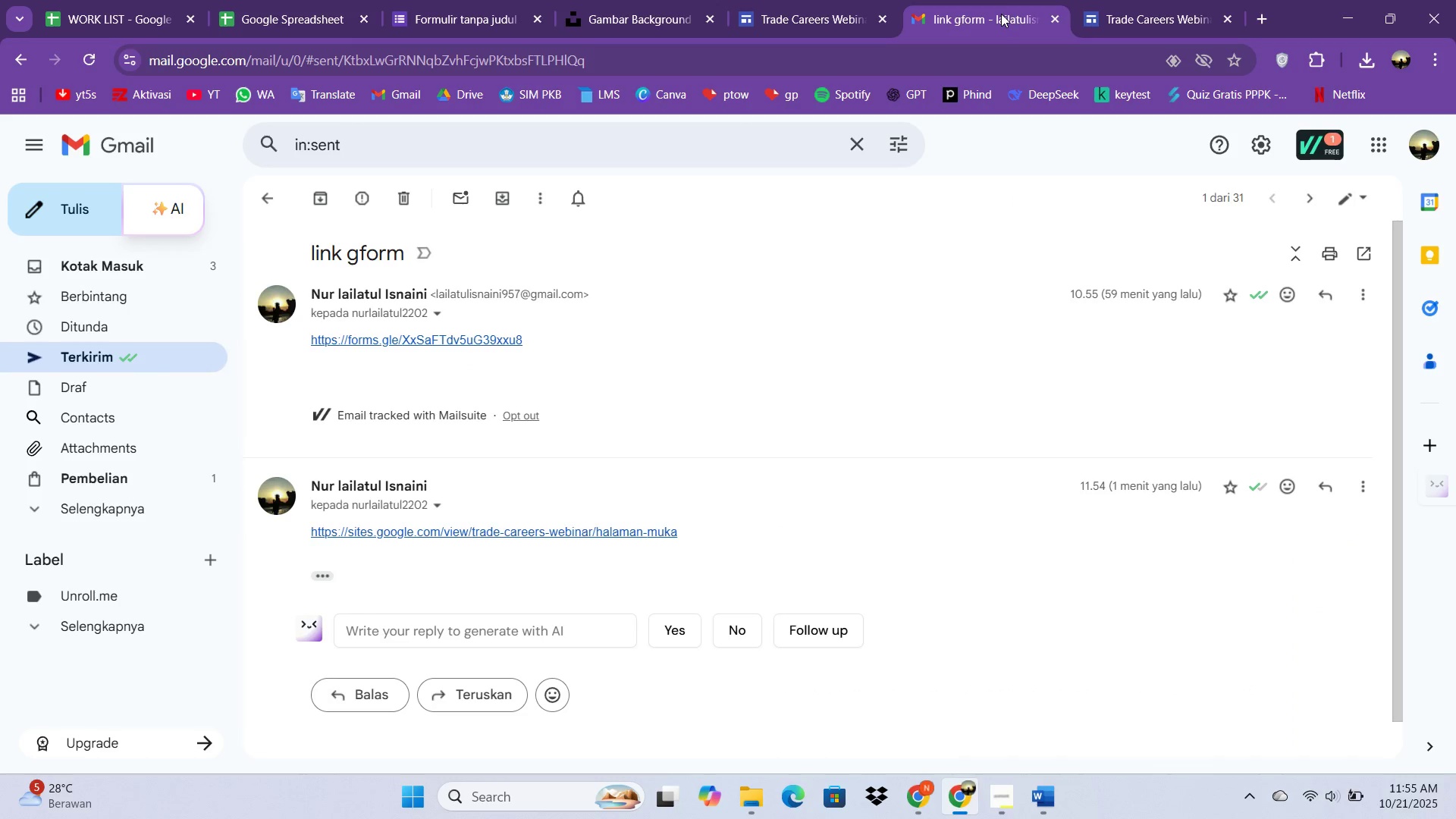 
wait(14.03)
 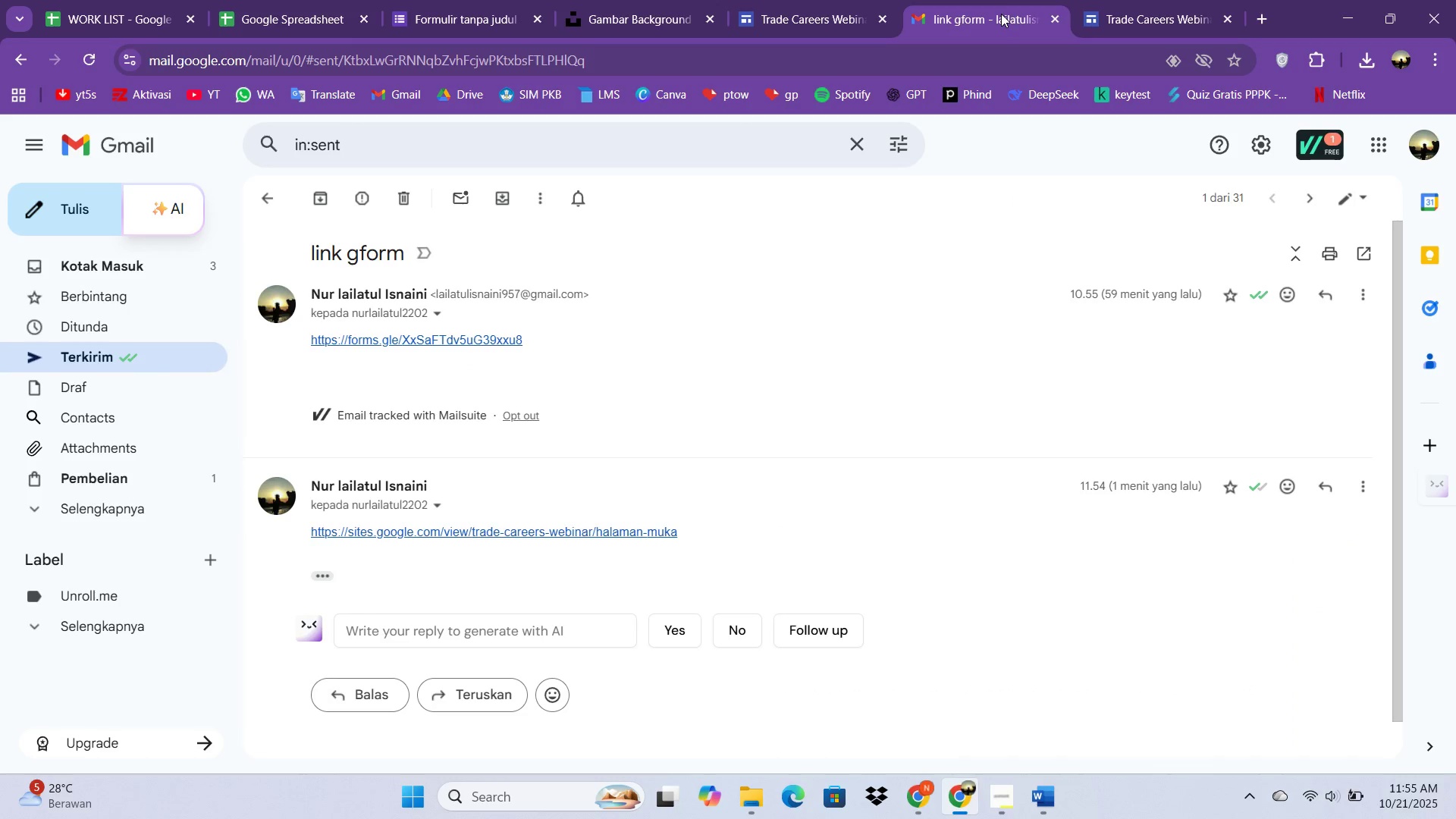 
mouse_move([838, 784])
 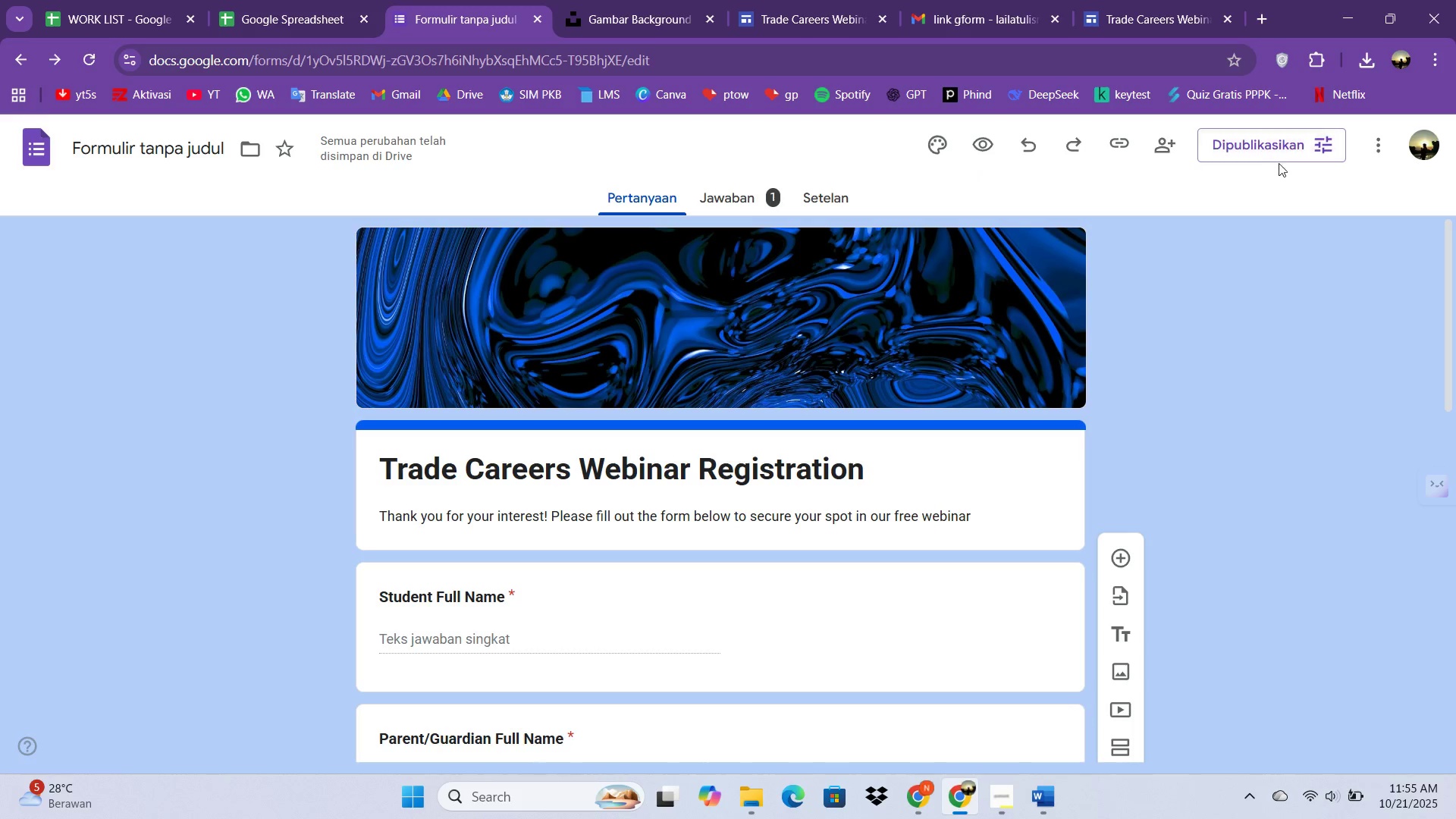 
wait(5.14)
 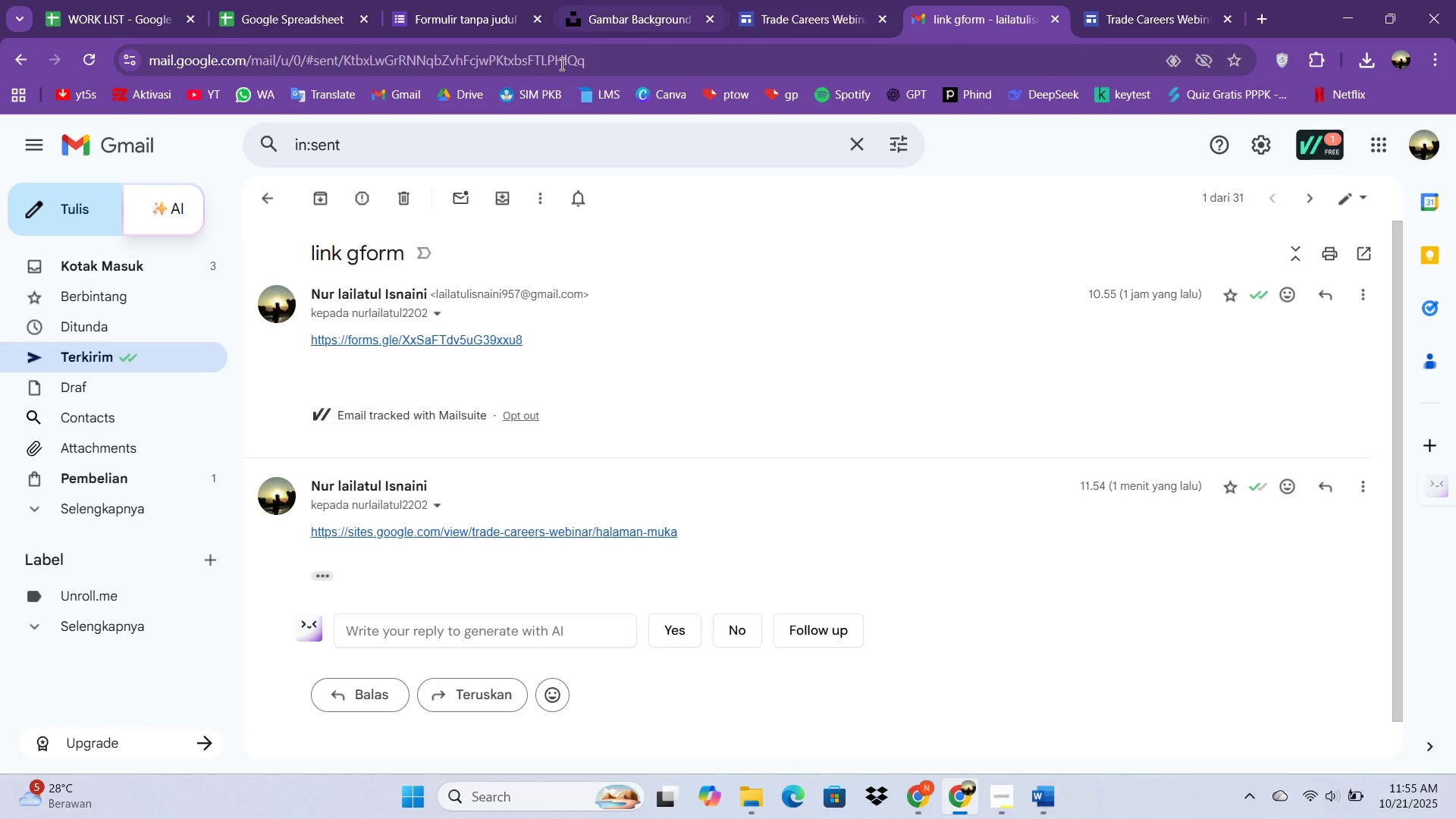 
left_click([1367, 146])